 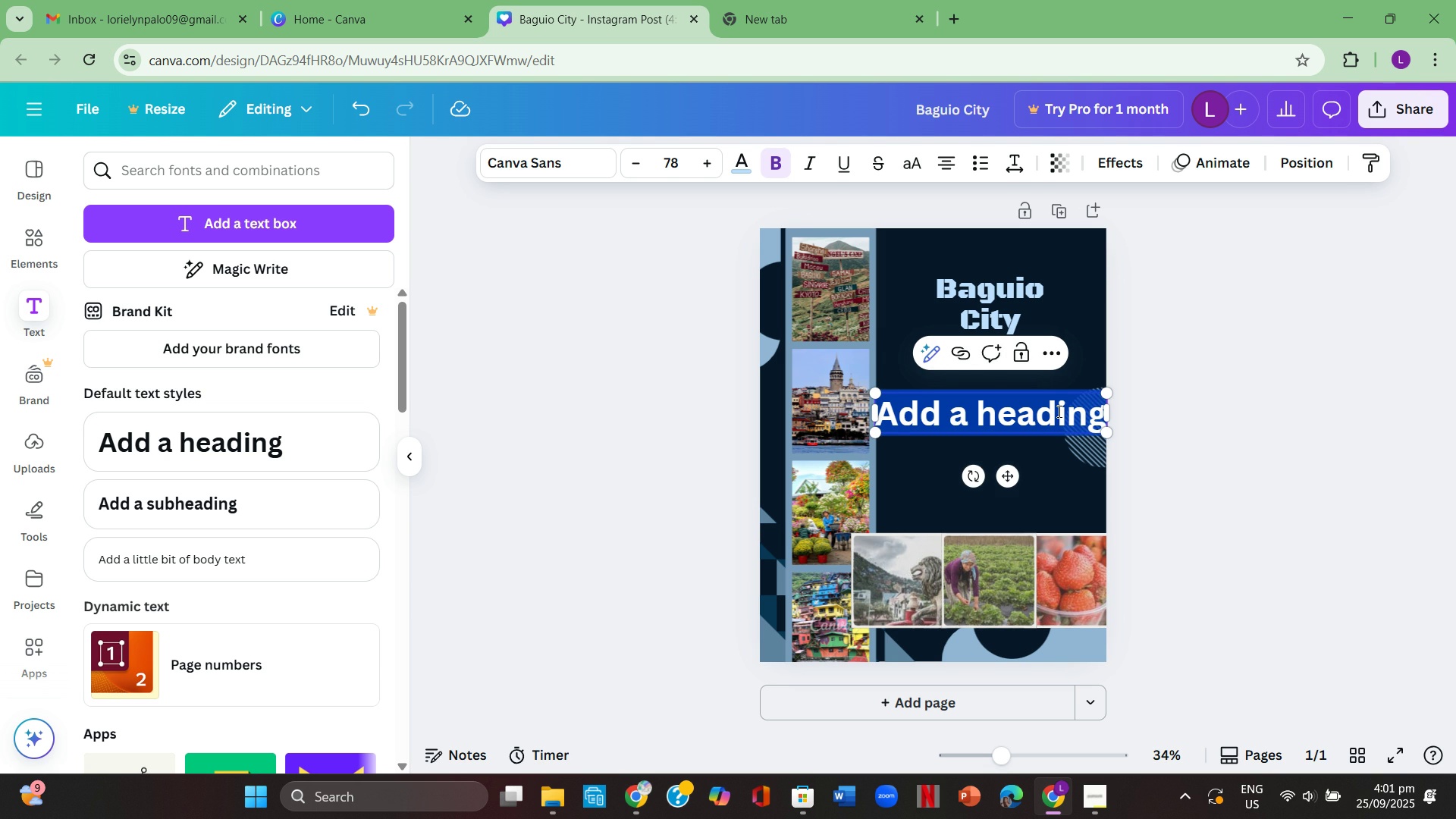 
key(Backspace)
type(Celebrating)
 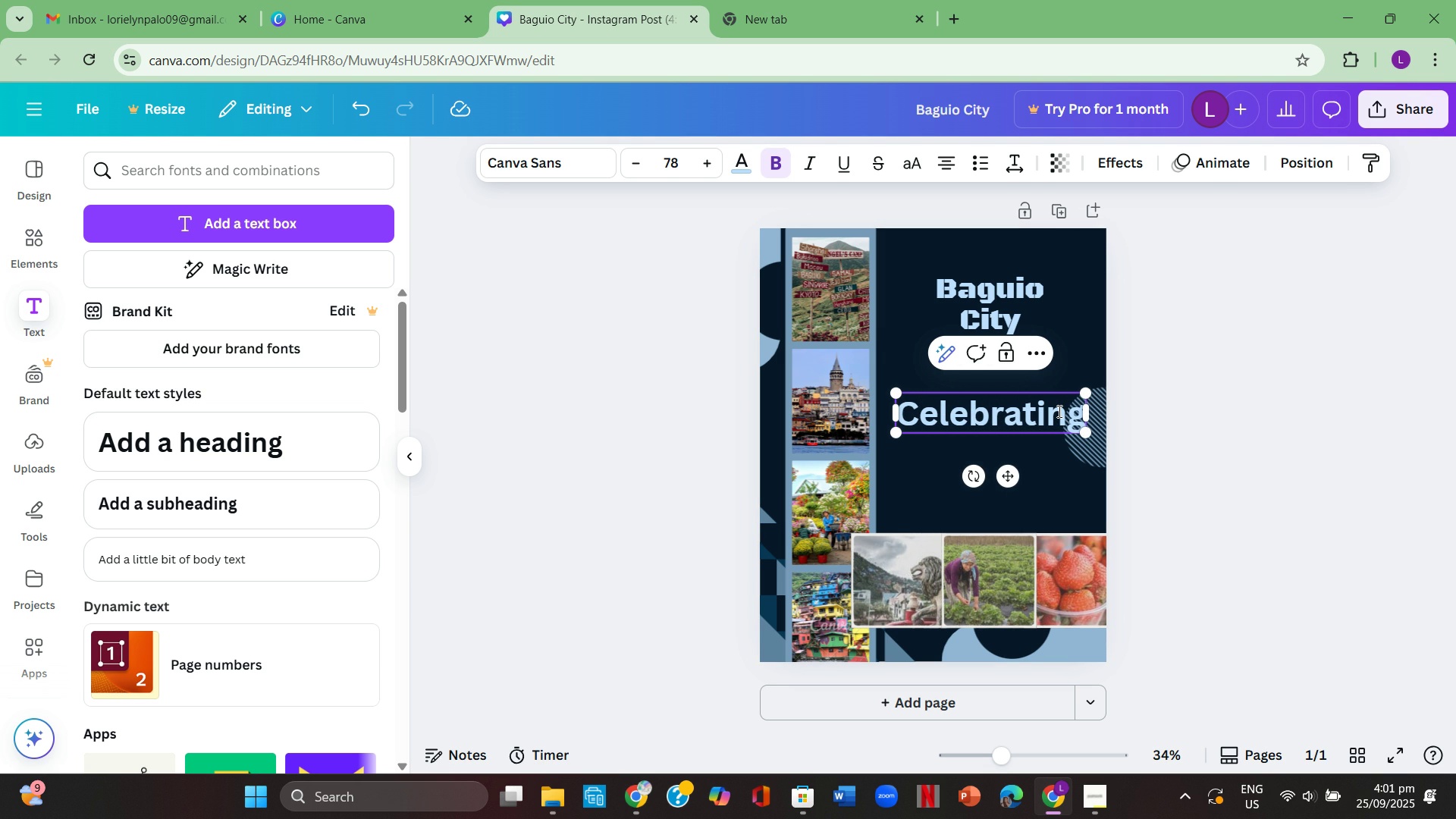 
key(Enter)
 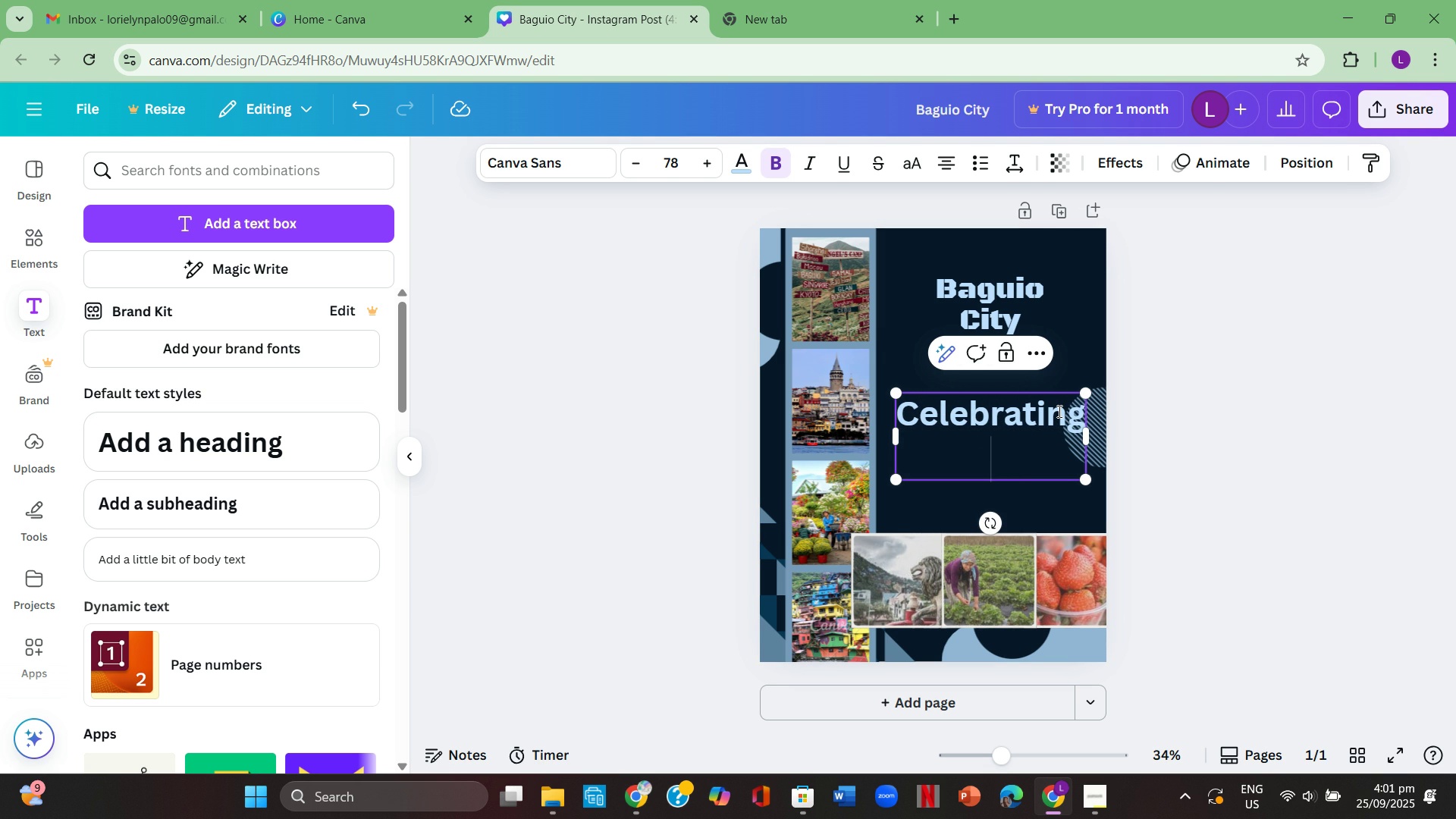 
type(Creativity)
 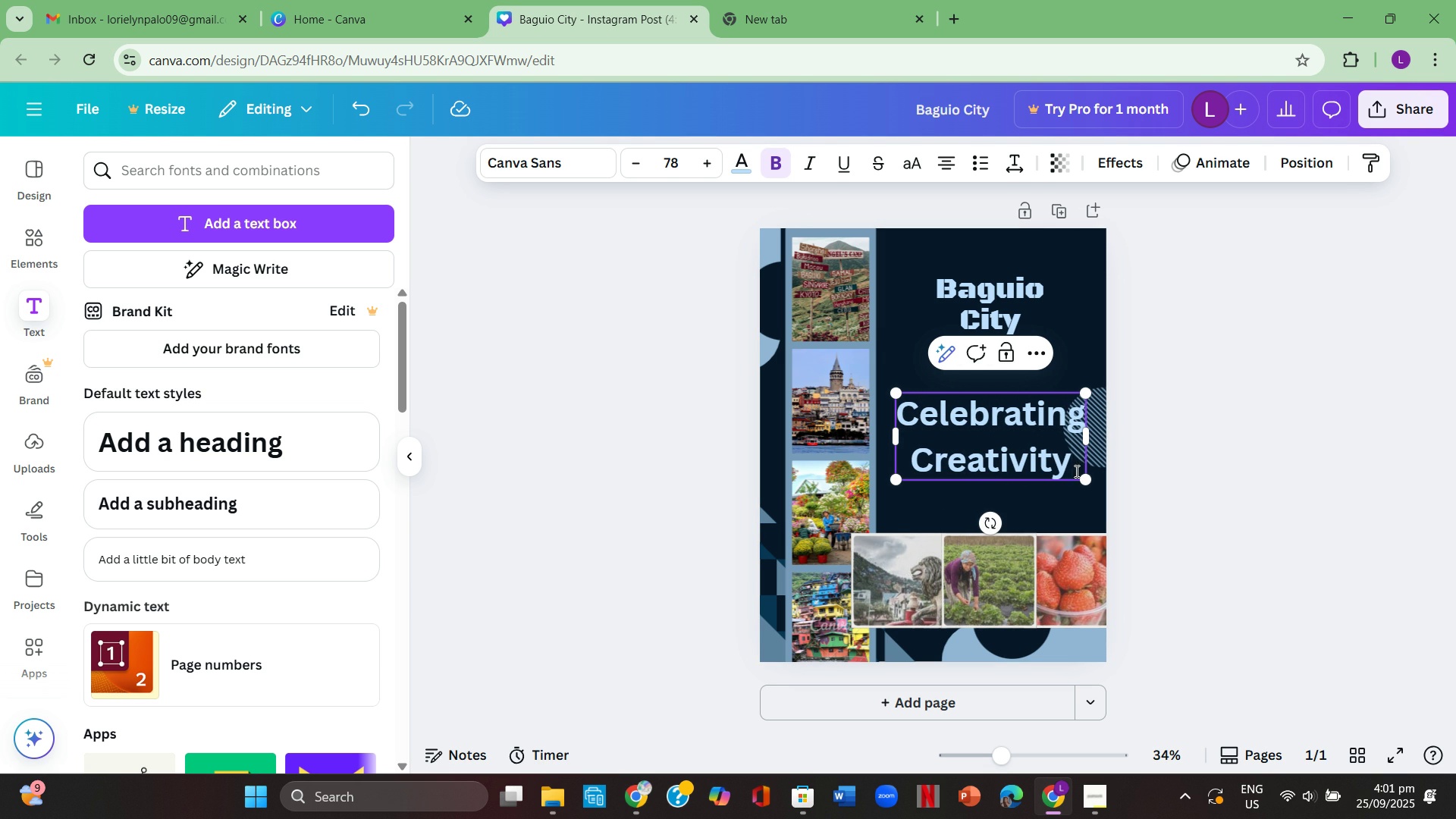 
wait(6.86)
 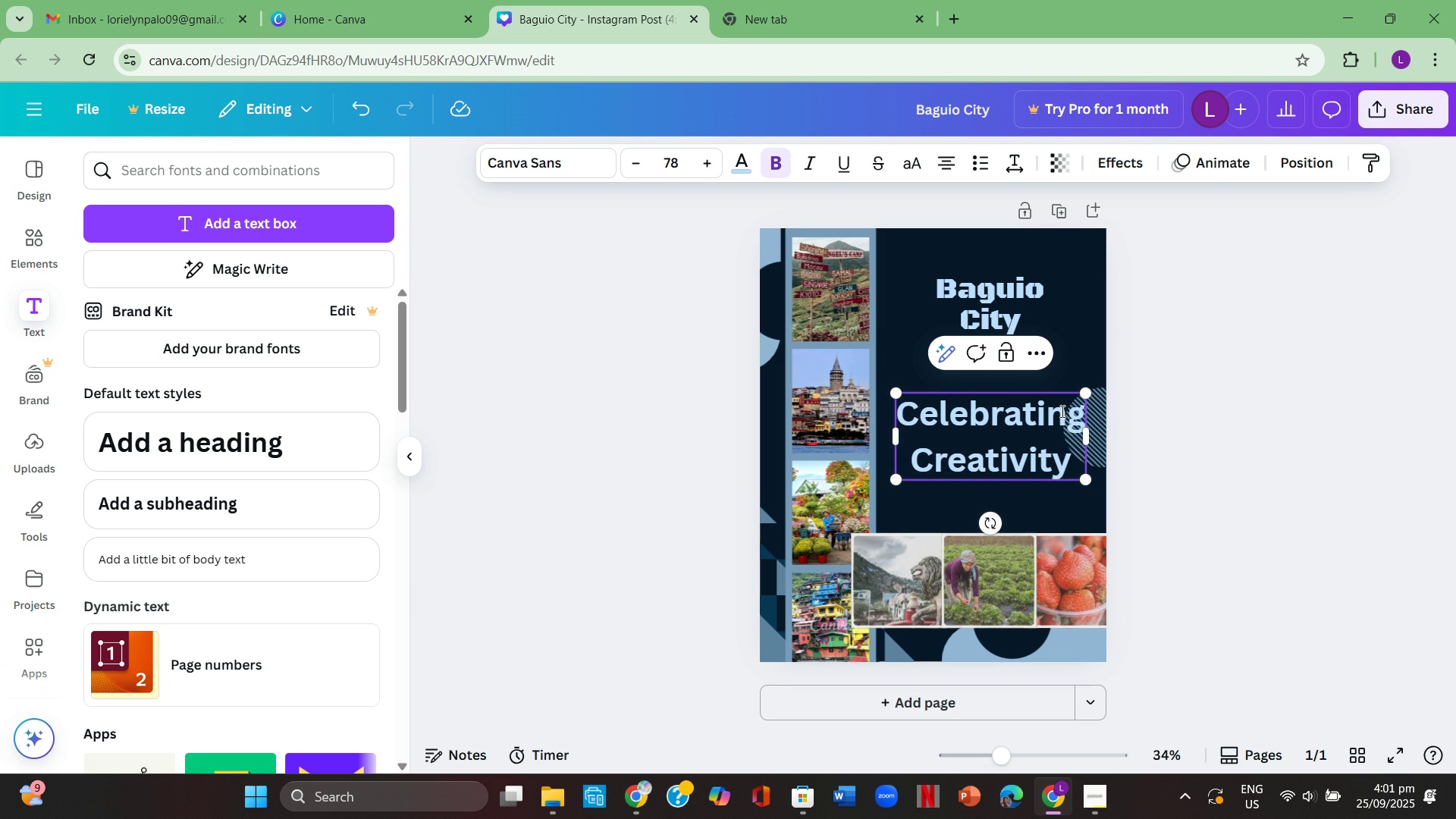 
left_click([1151, 457])
 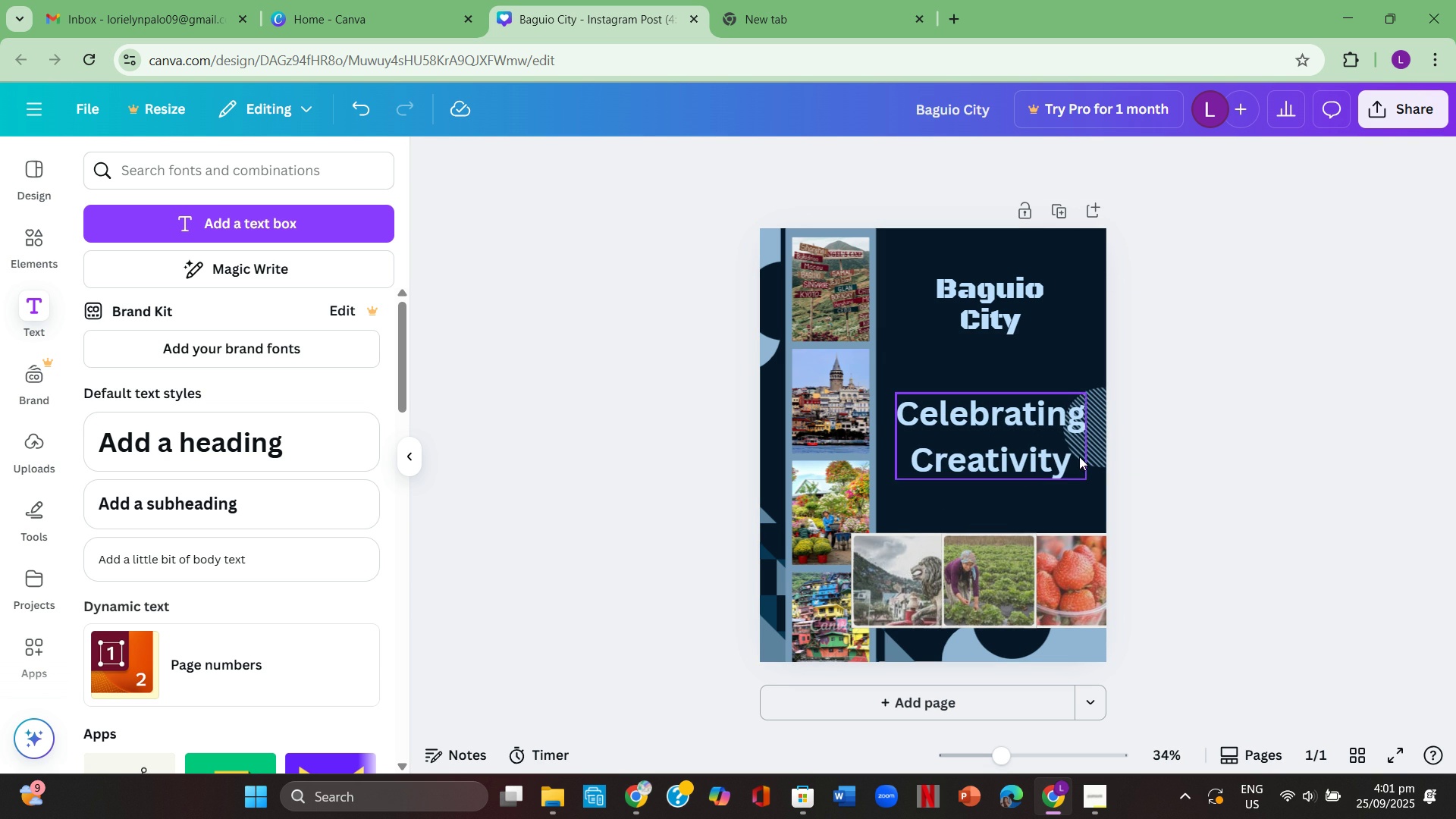 
left_click([1079, 457])
 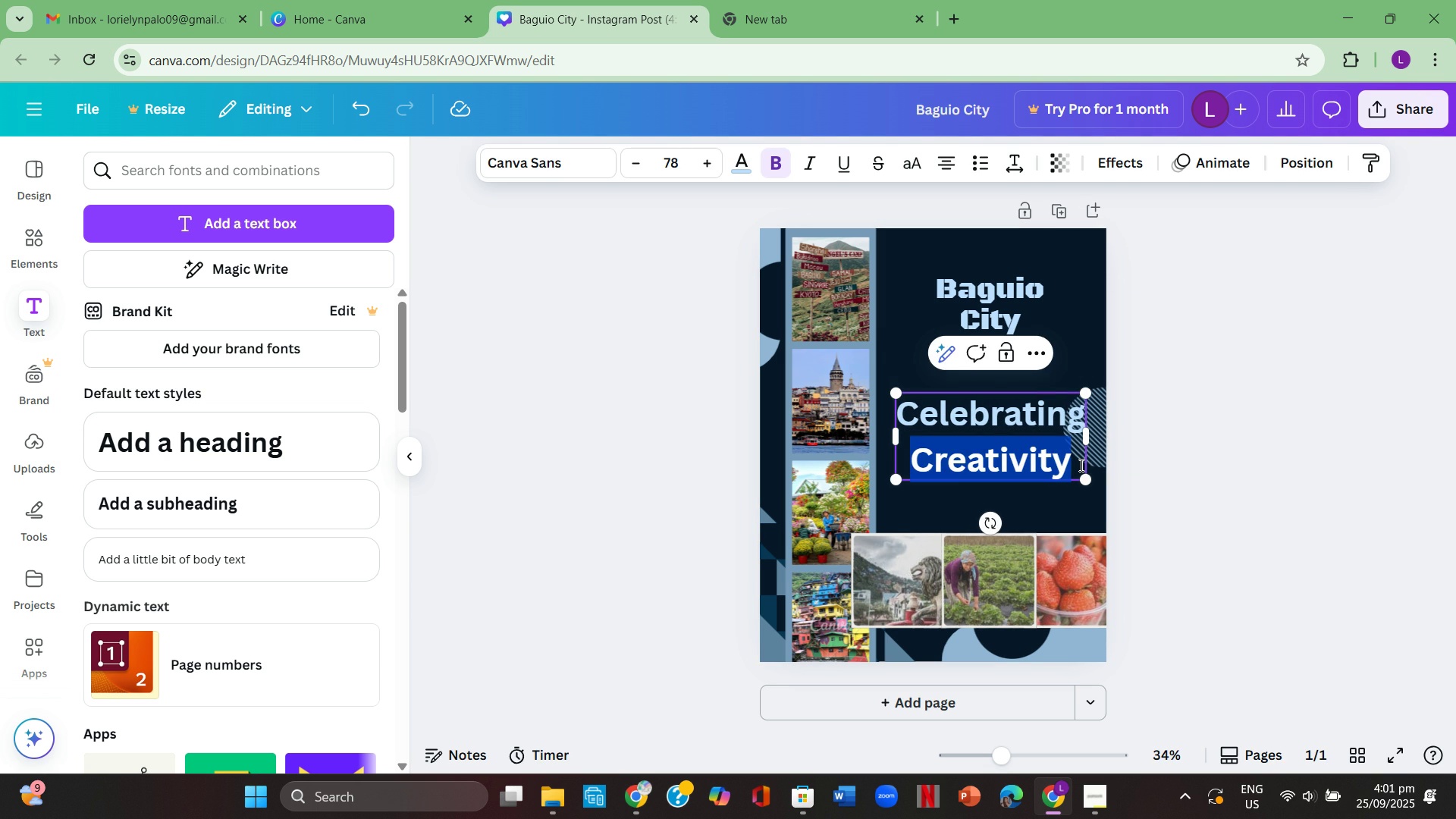 
double_click([1080, 465])